 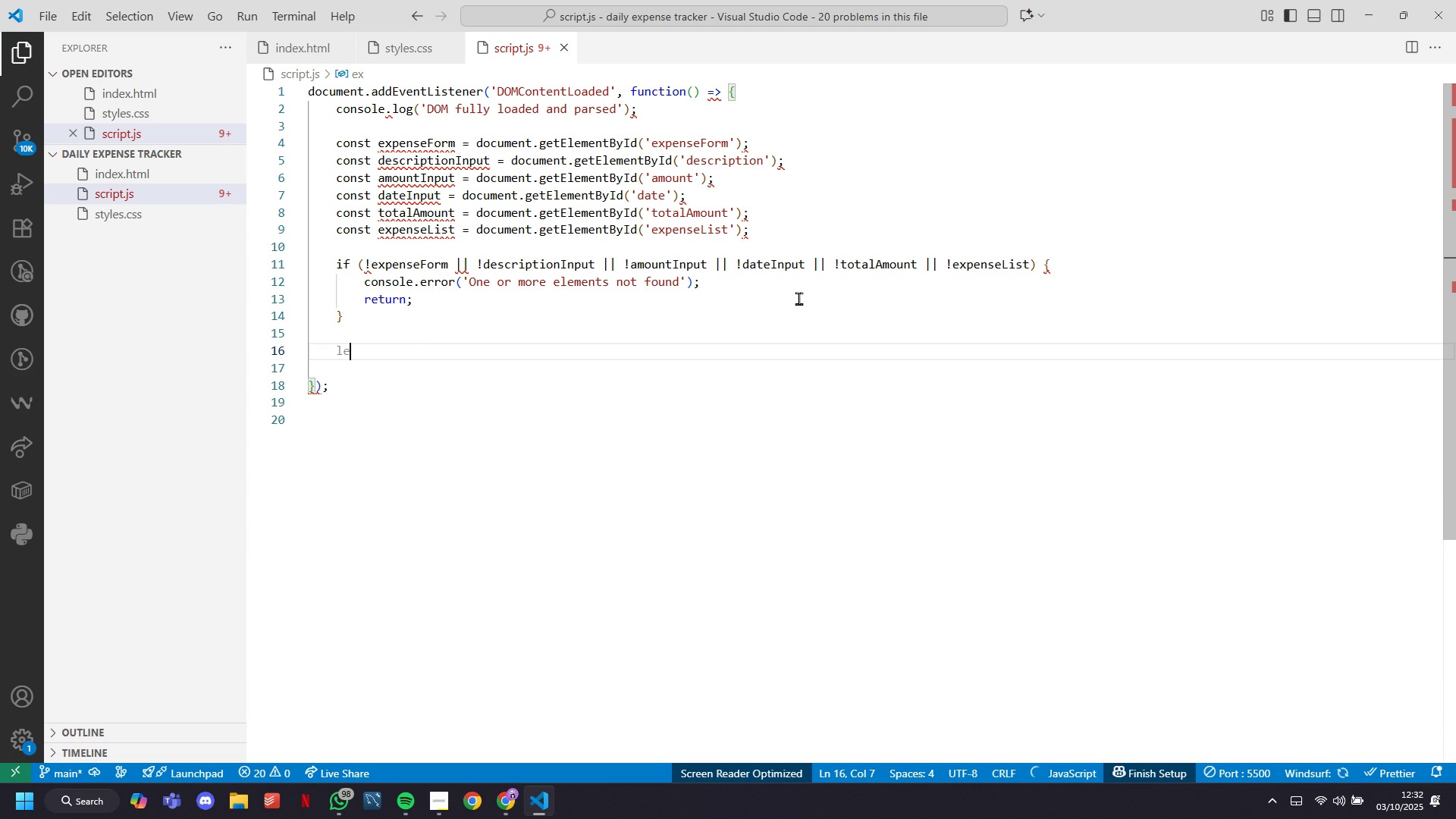 
key(Backspace)
 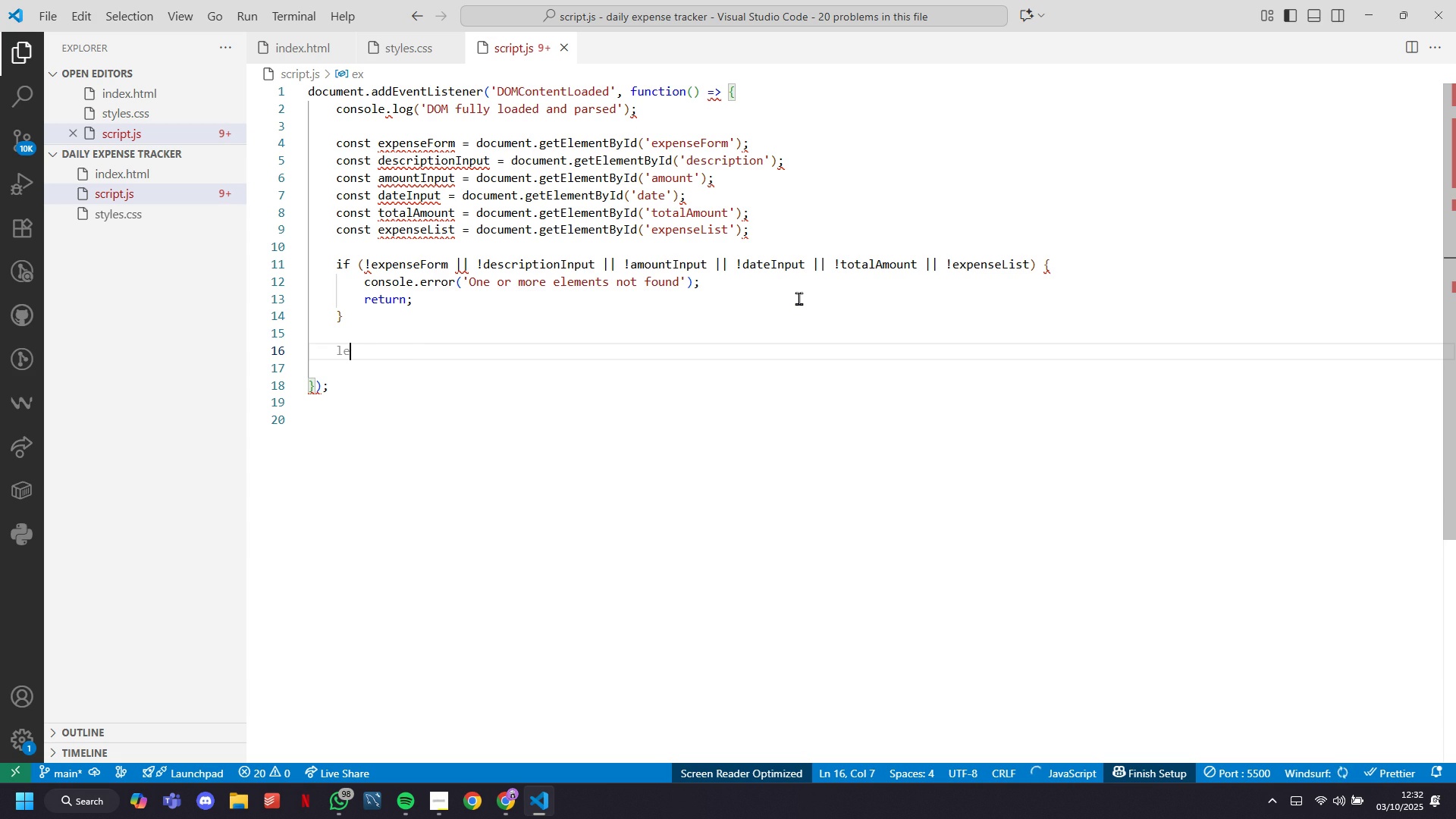 
key(Backspace)
 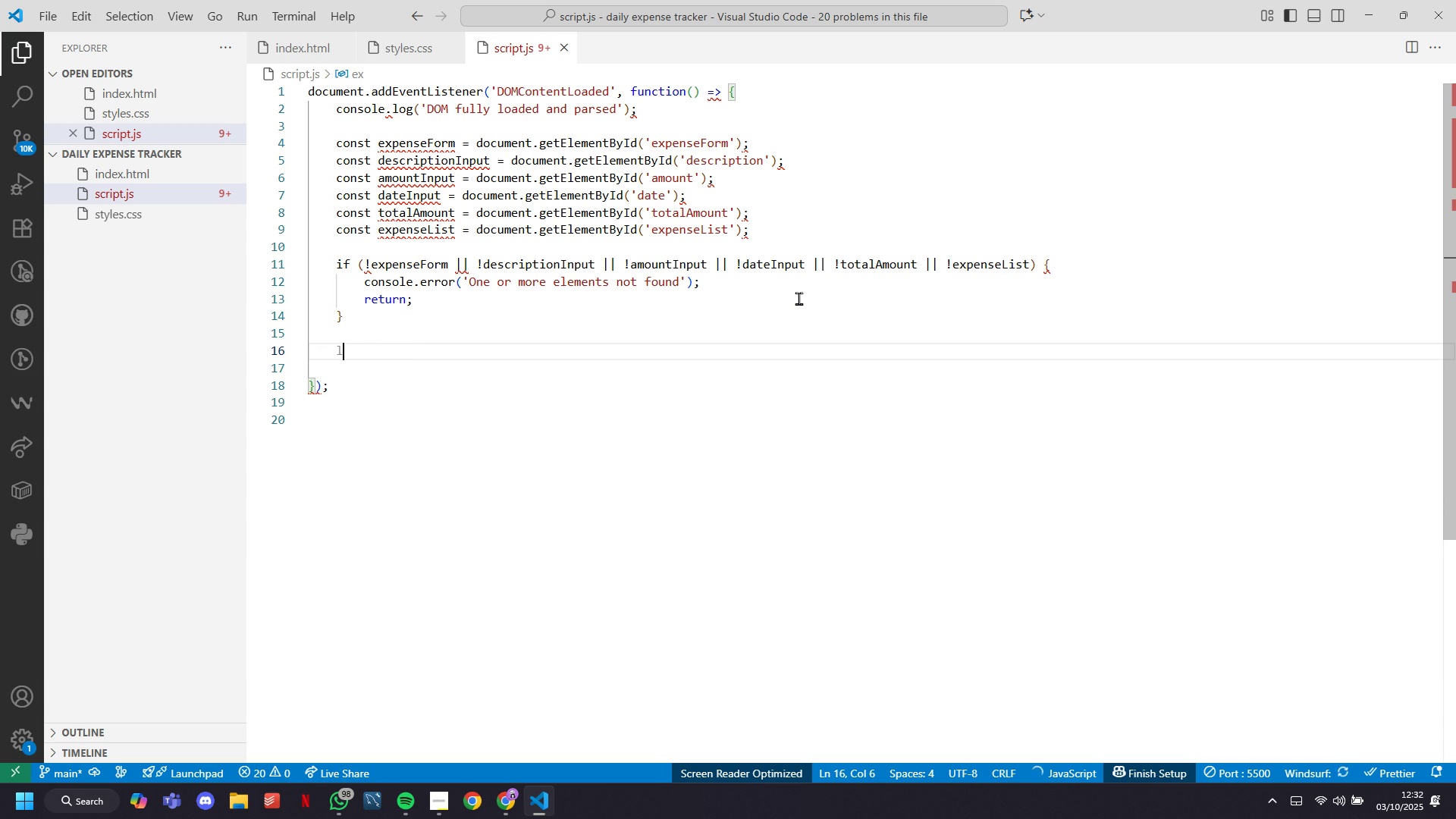 
key(Backspace)
 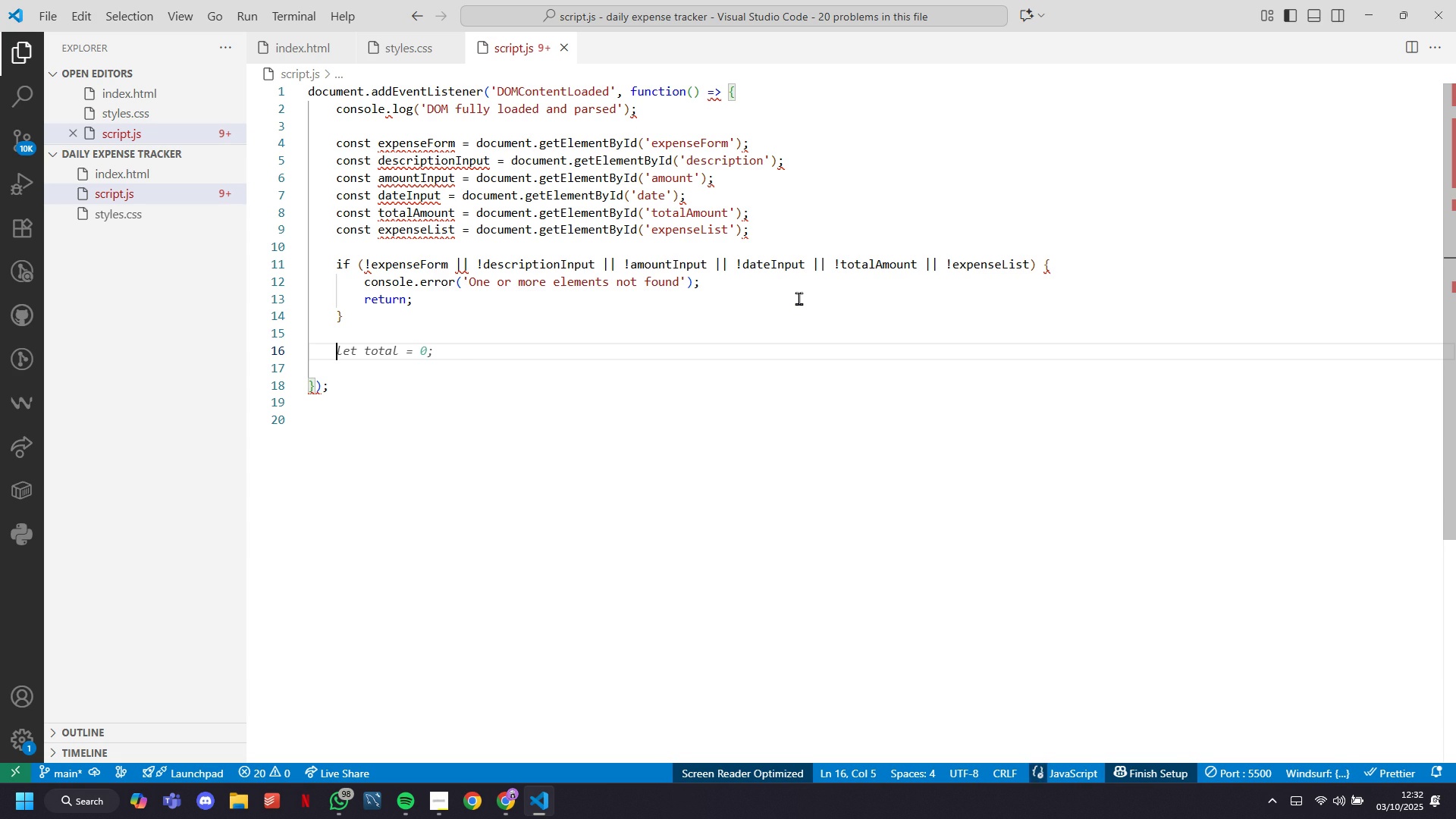 
type(lee)
key(Tab)